 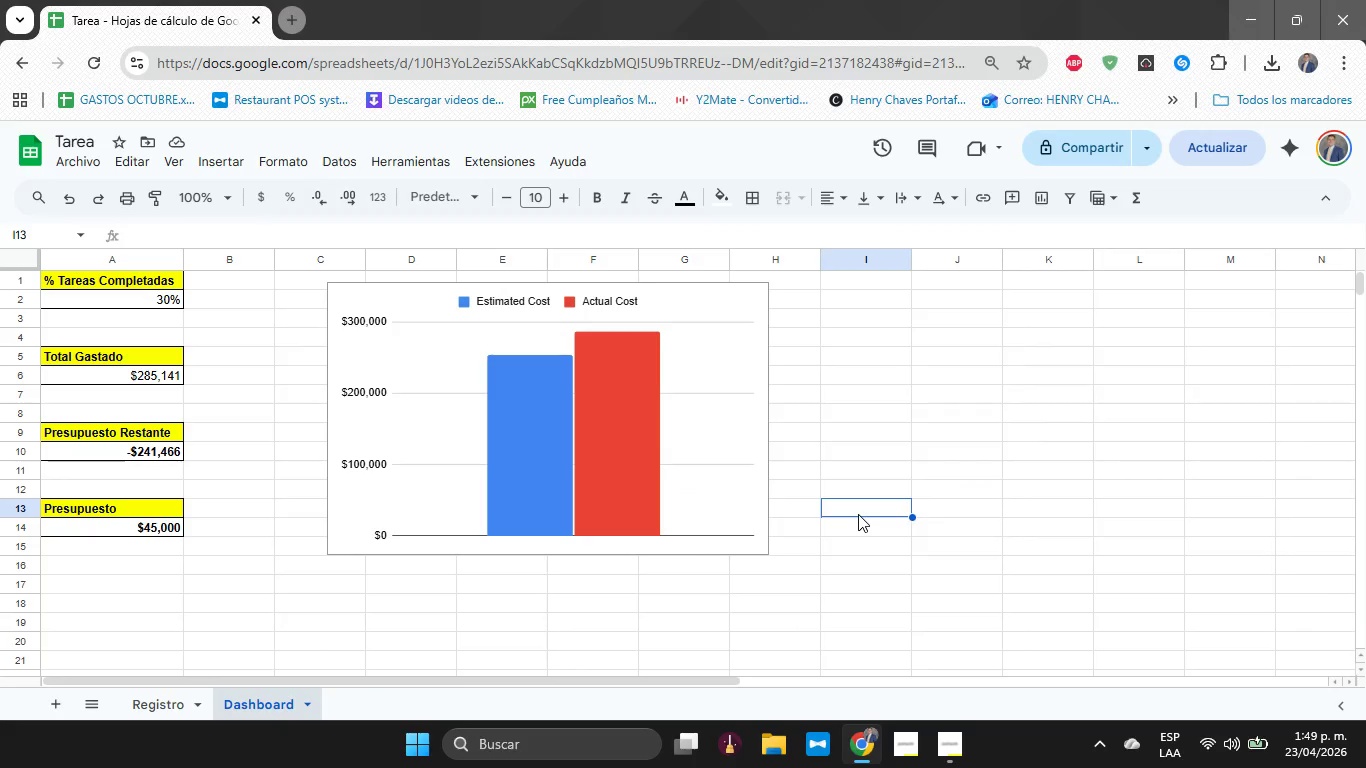 
left_click([324, 581])
 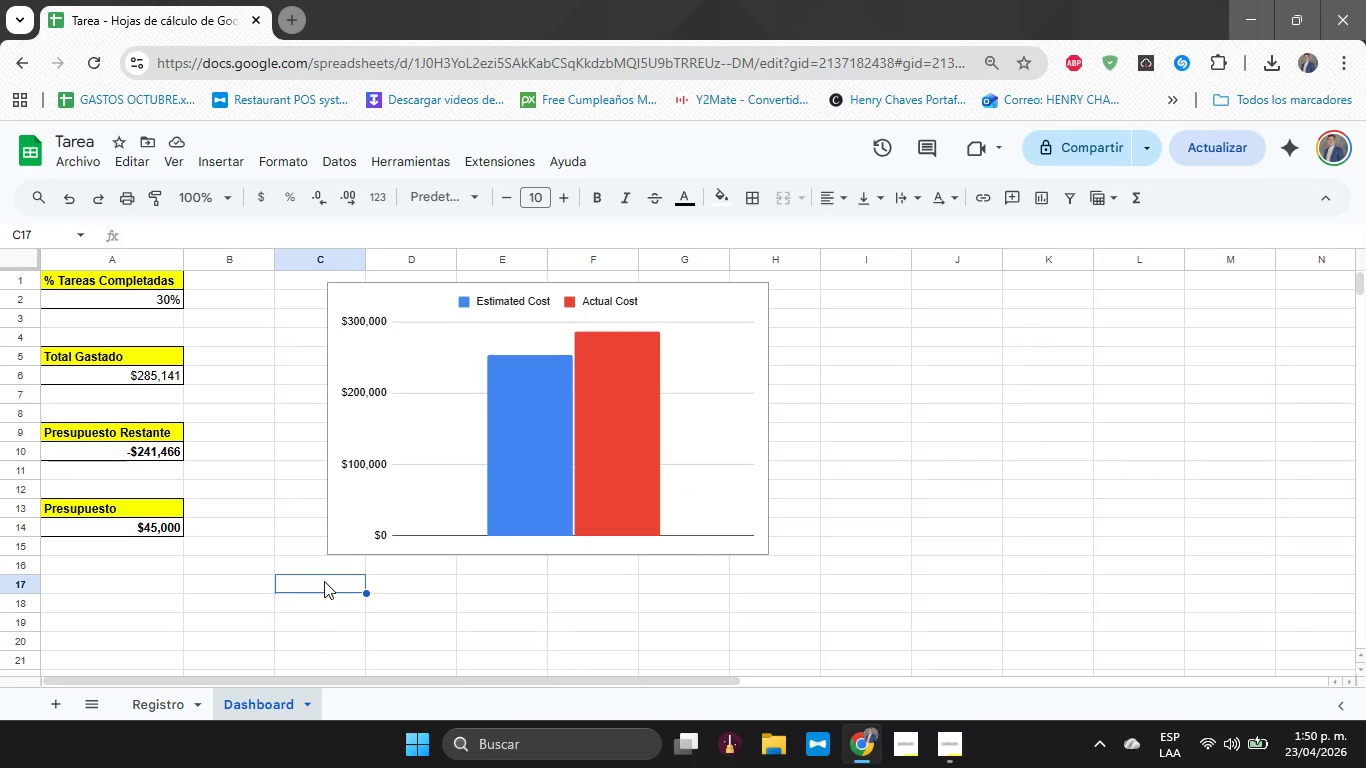 
wait(8.27)
 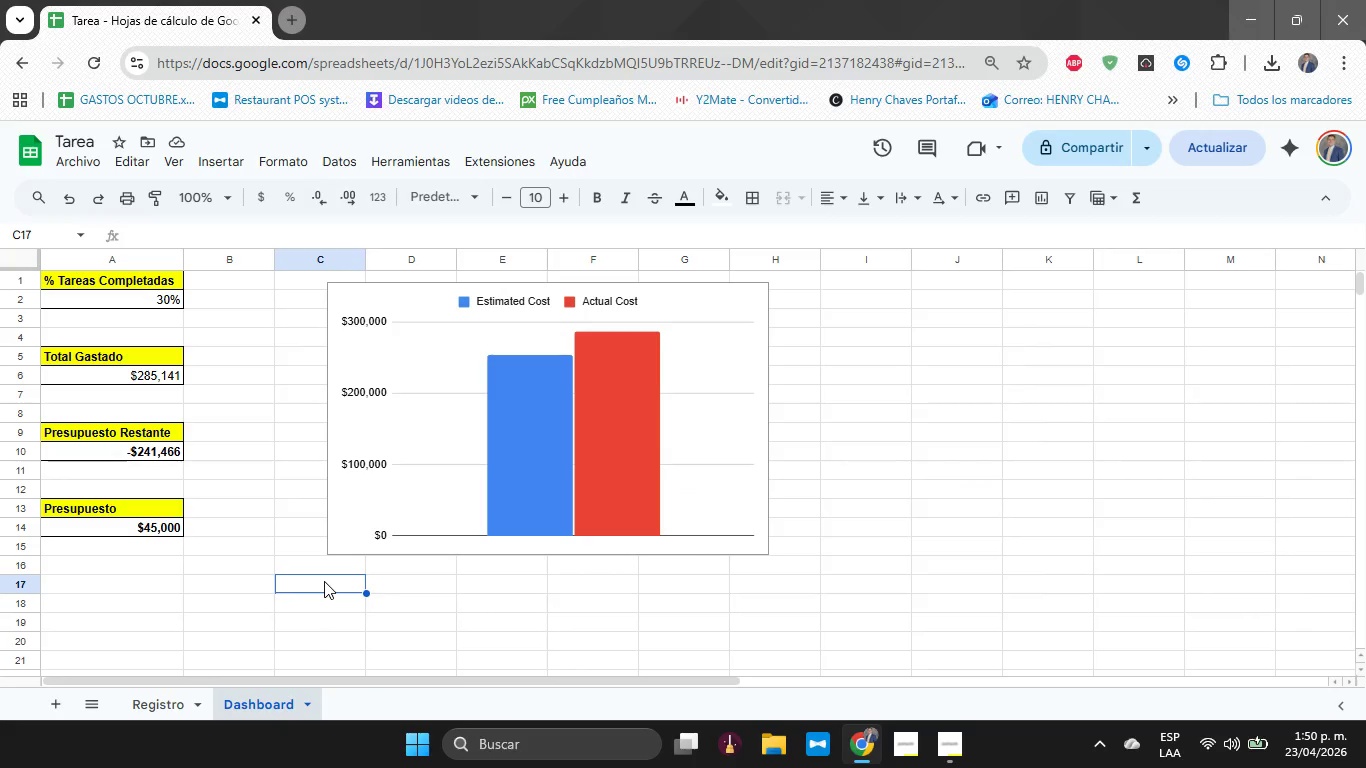 
left_click([767, 605])
 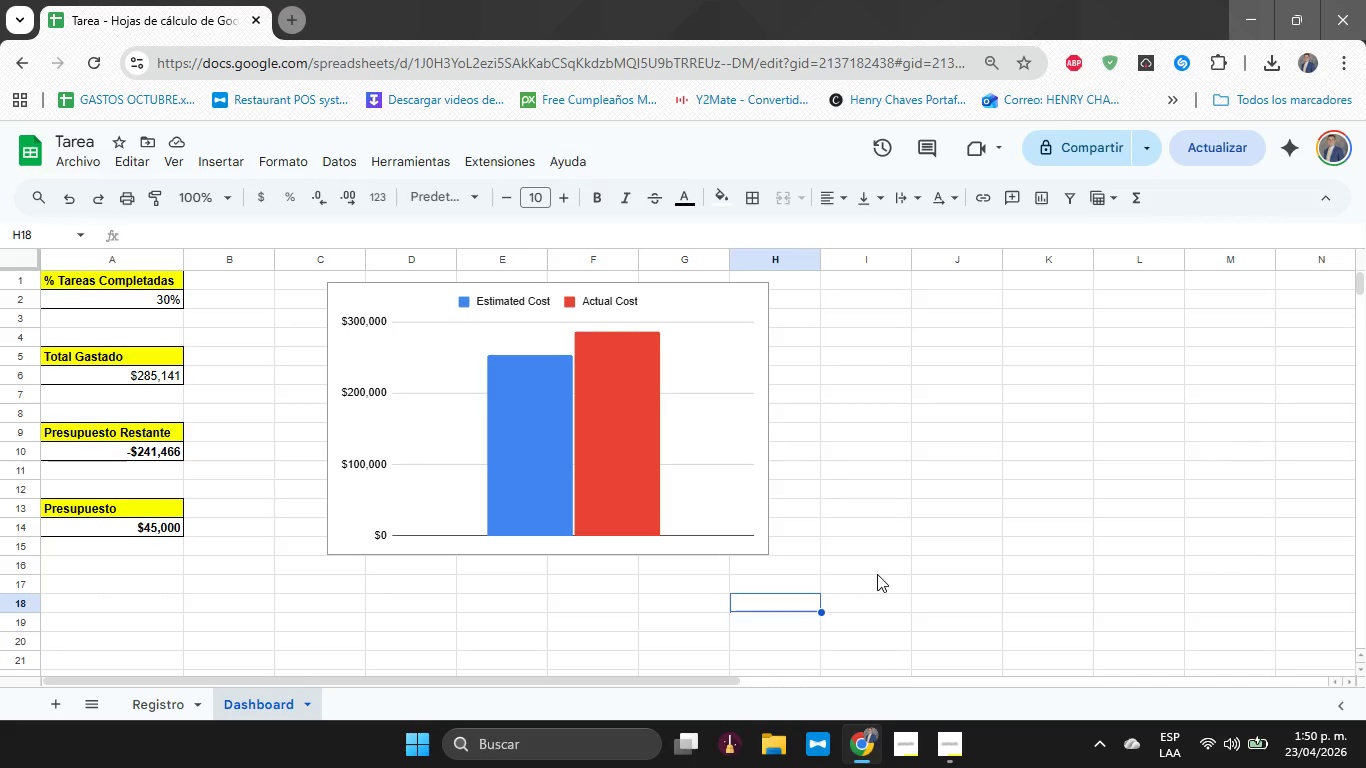 
left_click([877, 574])
 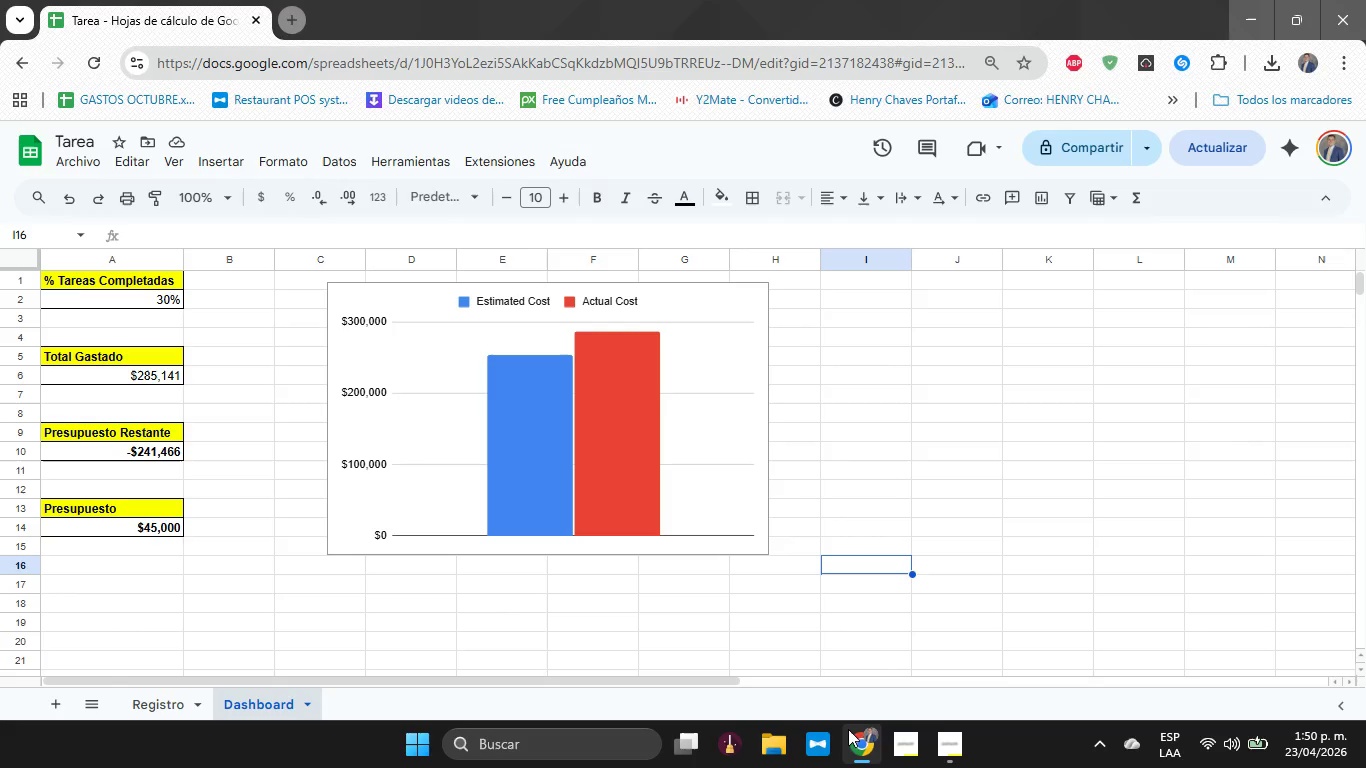 
left_click([945, 755])